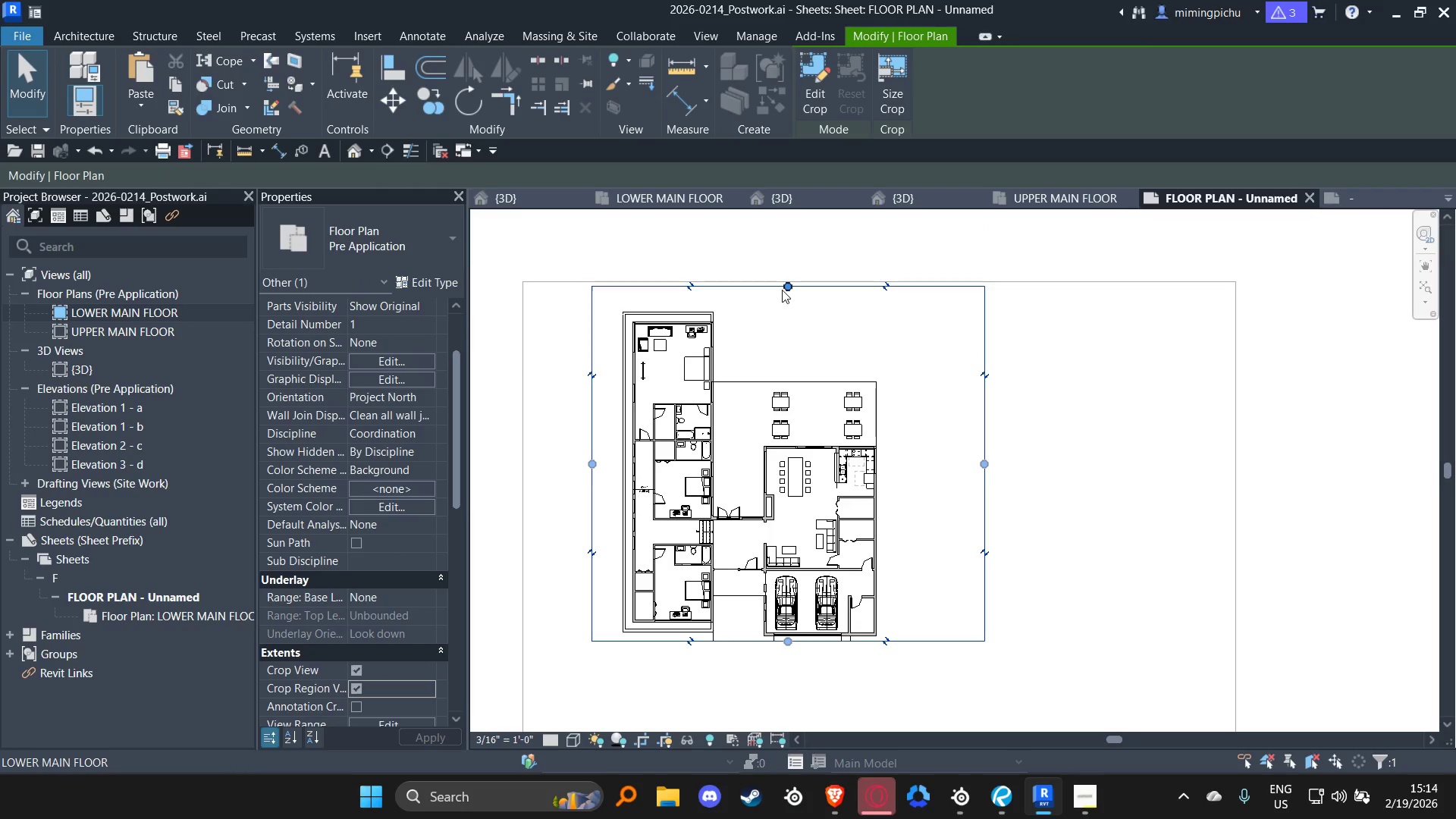 
left_click_drag(start_coordinate=[783, 288], to_coordinate=[785, 300])
 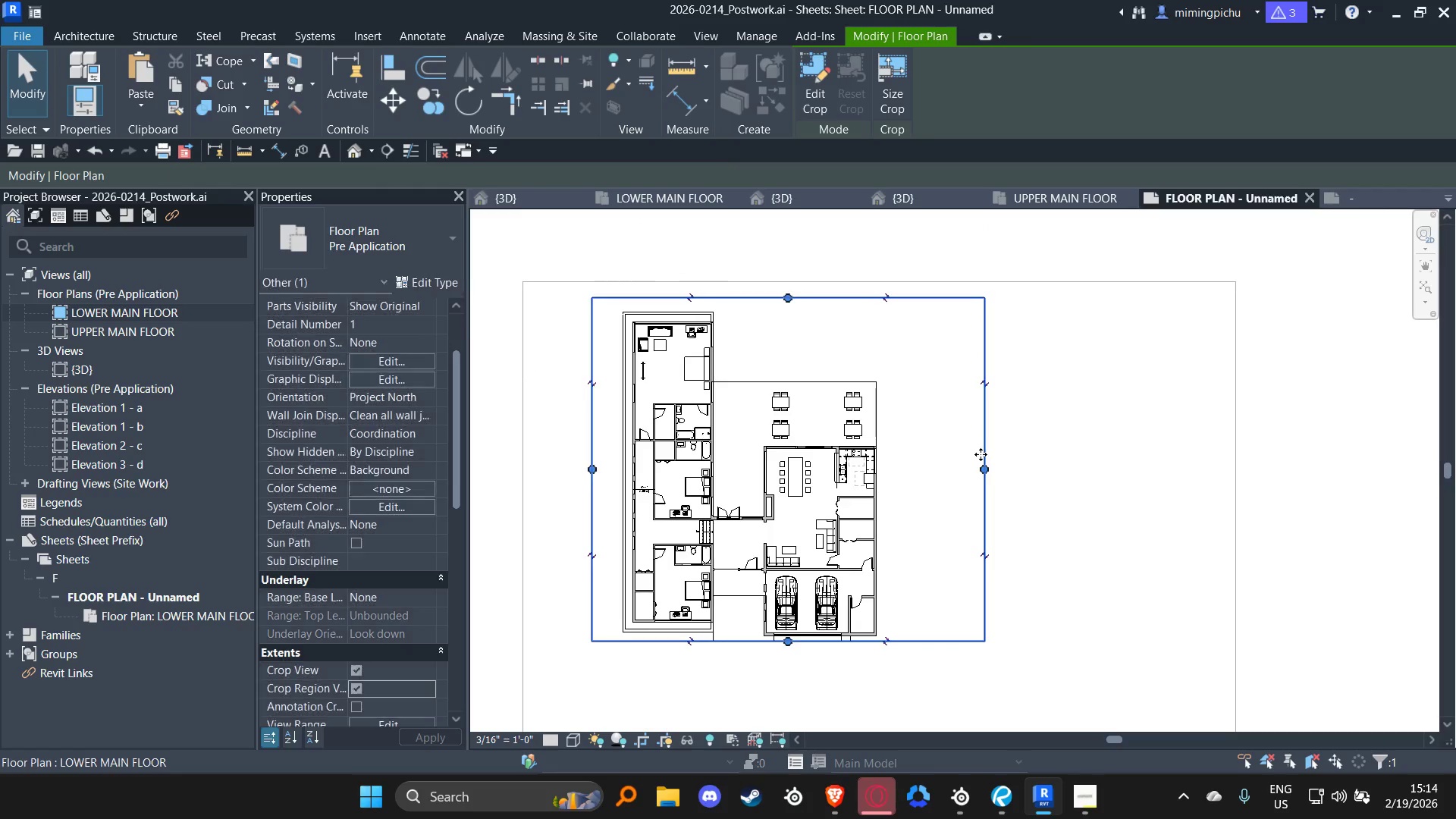 
left_click_drag(start_coordinate=[981, 464], to_coordinate=[898, 468])
 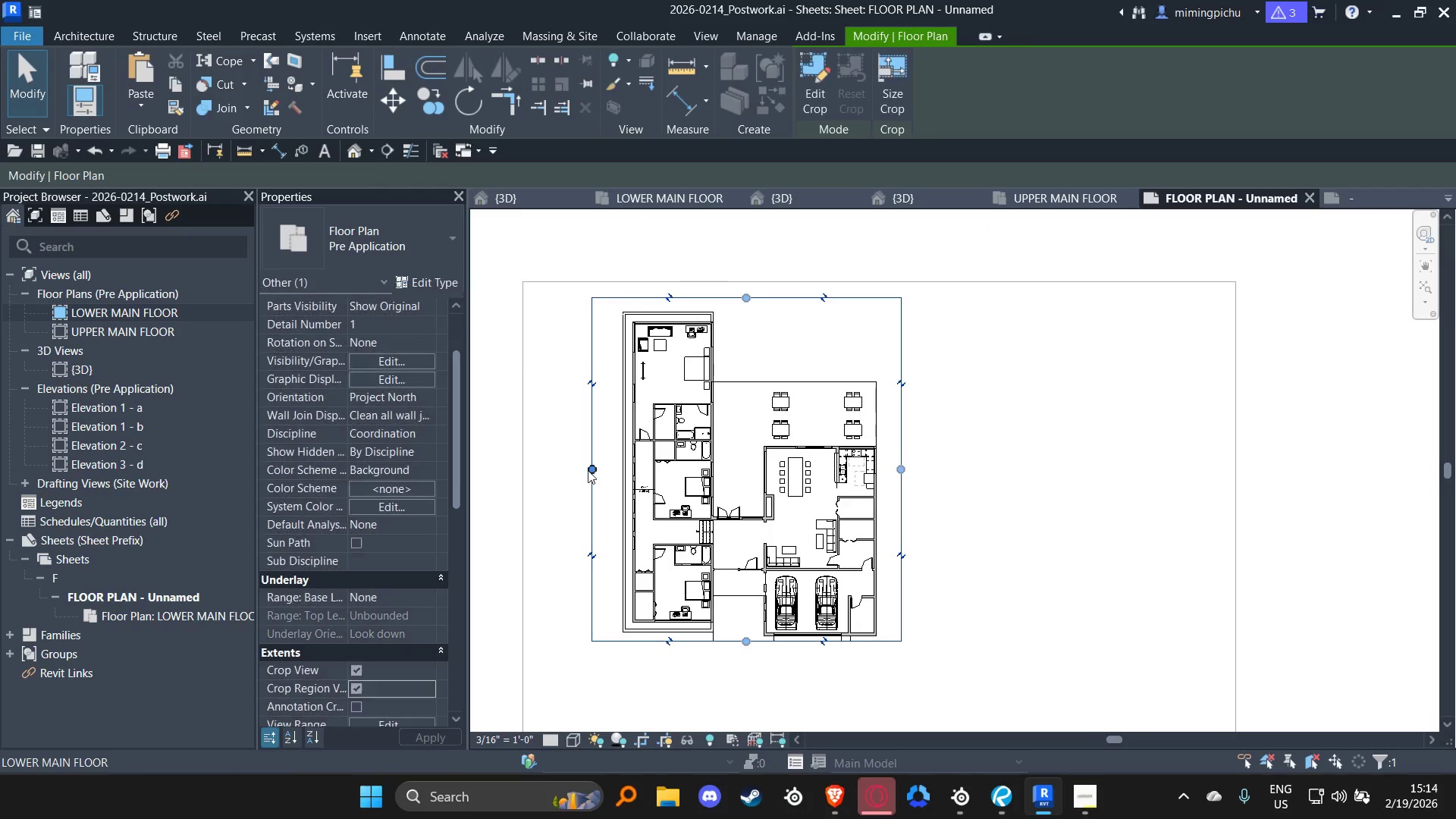 
left_click_drag(start_coordinate=[587, 470], to_coordinate=[601, 468])
 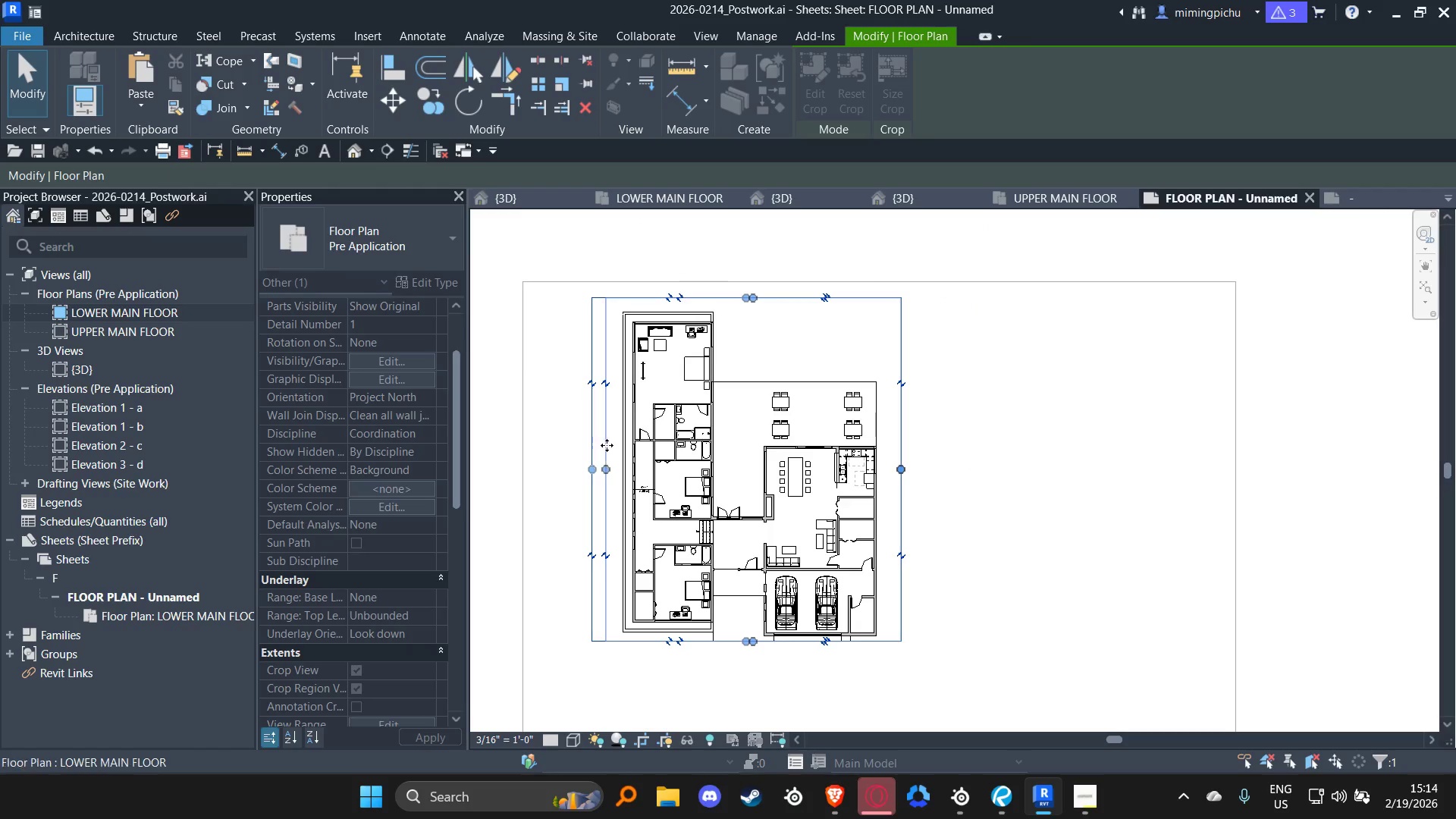 
scroll: coordinate [623, 447], scroll_direction: down, amount: 3.0
 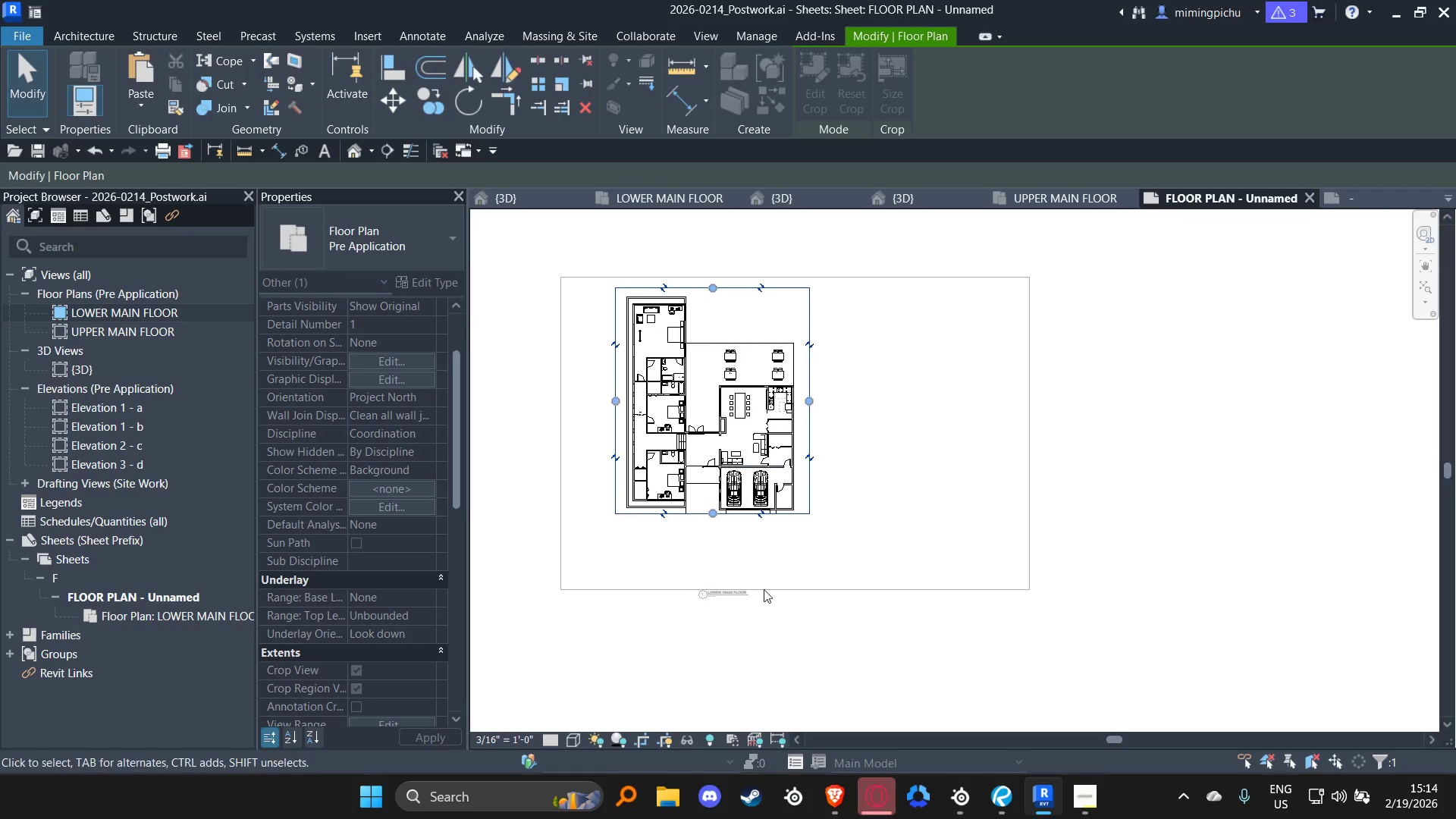 
left_click([762, 632])
 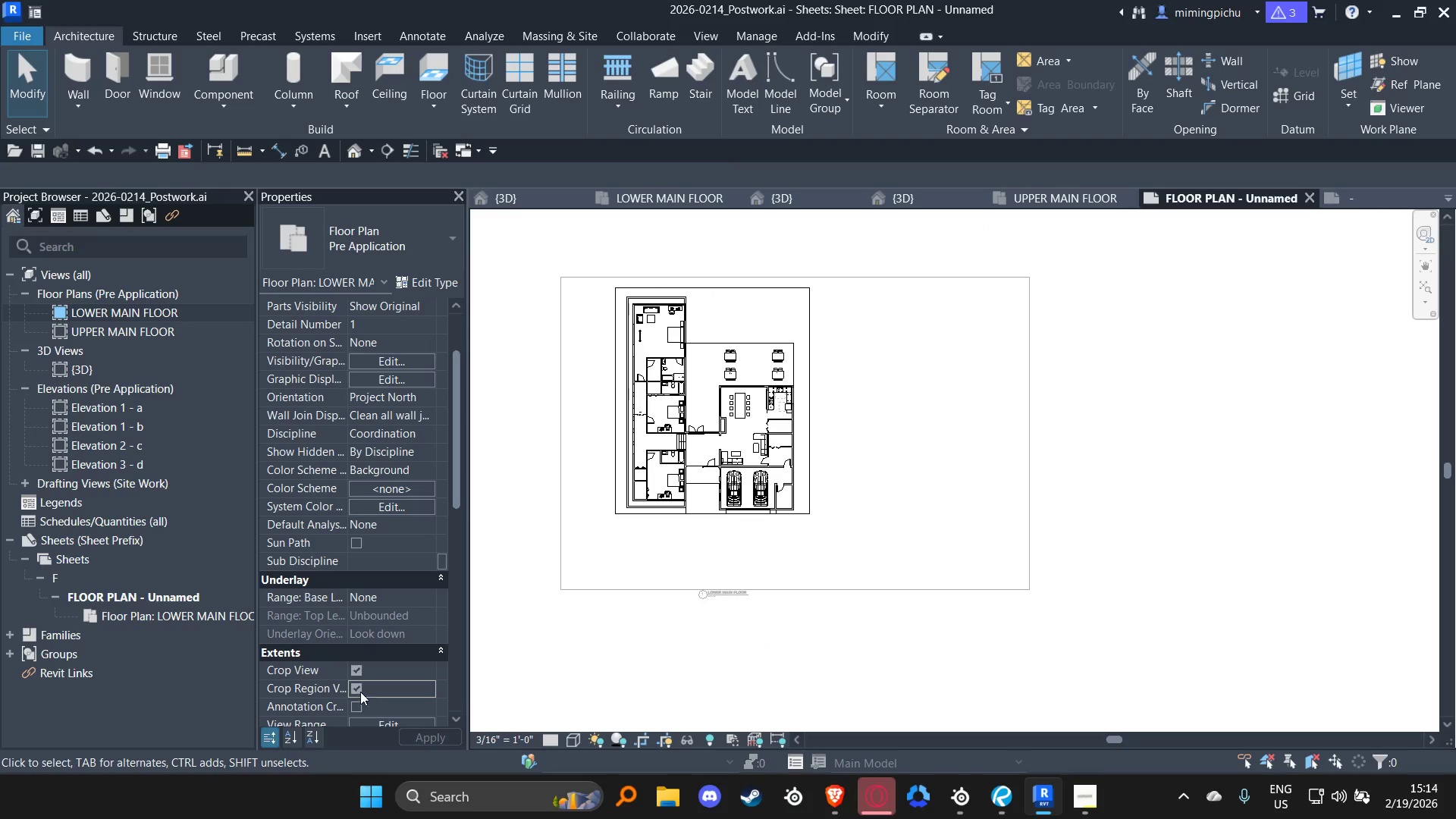 
left_click([358, 689])
 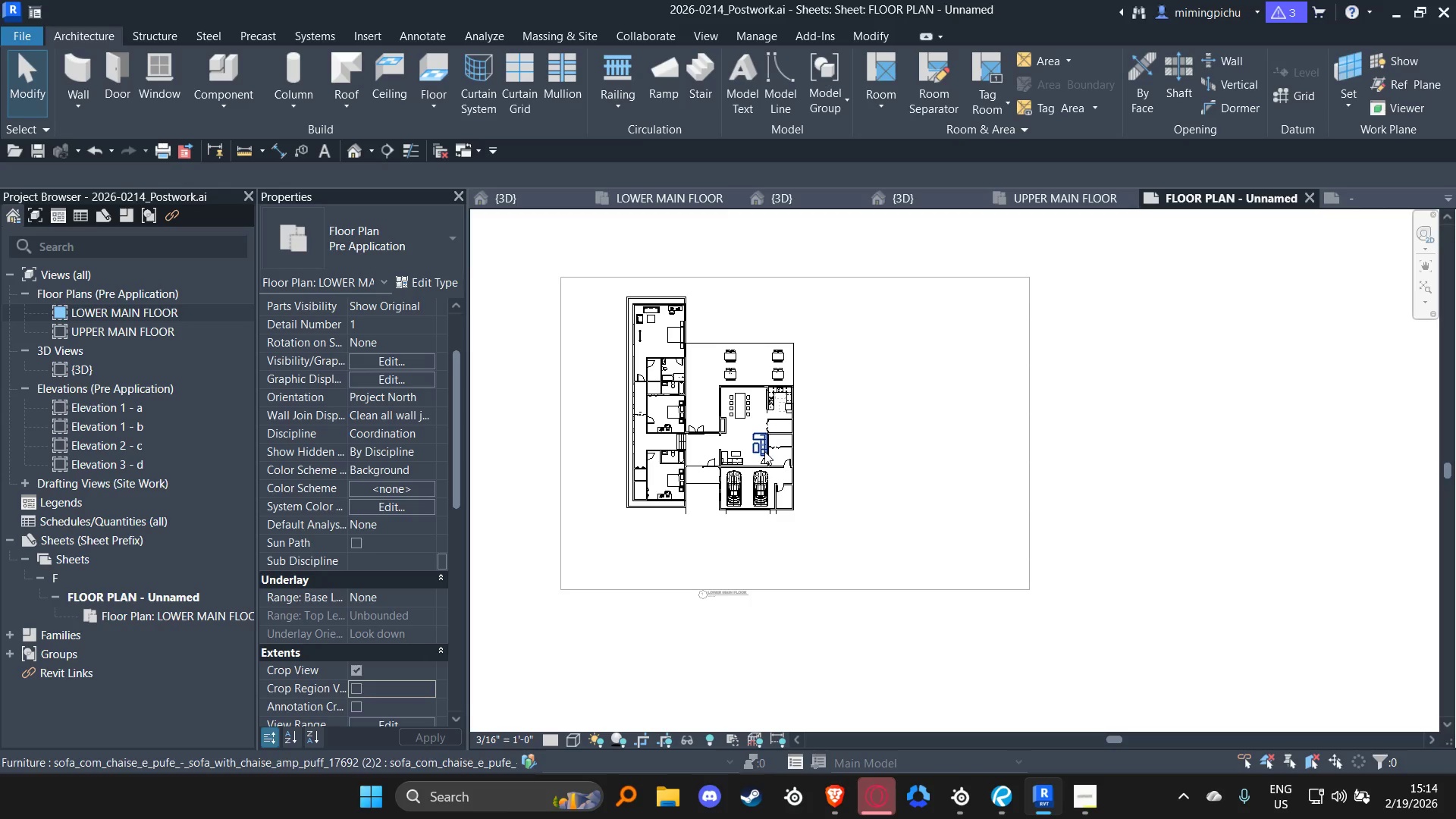 
double_click([832, 636])
 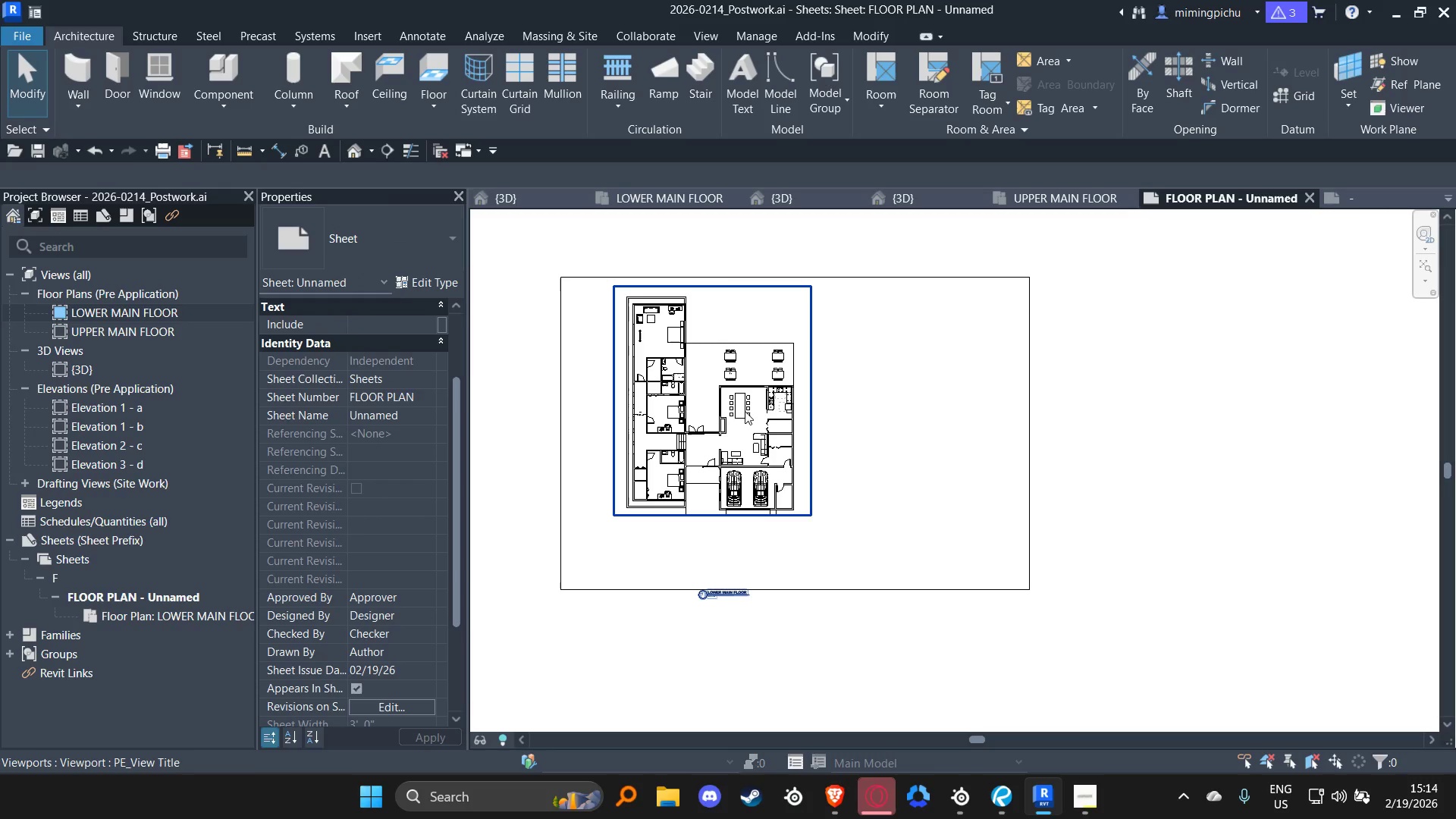 
left_click_drag(start_coordinate=[745, 411], to_coordinate=[705, 410])
 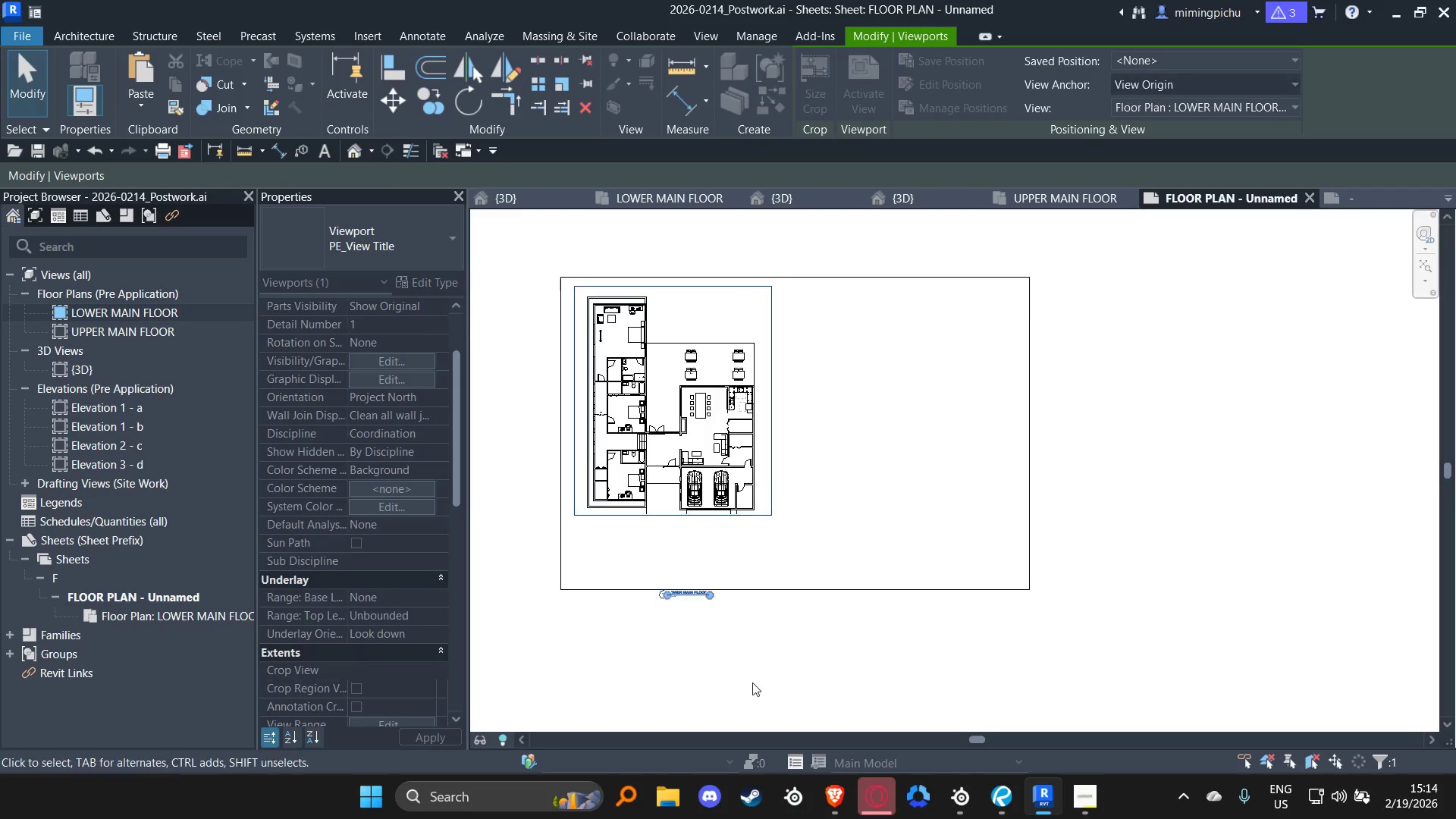 
left_click([752, 682])
 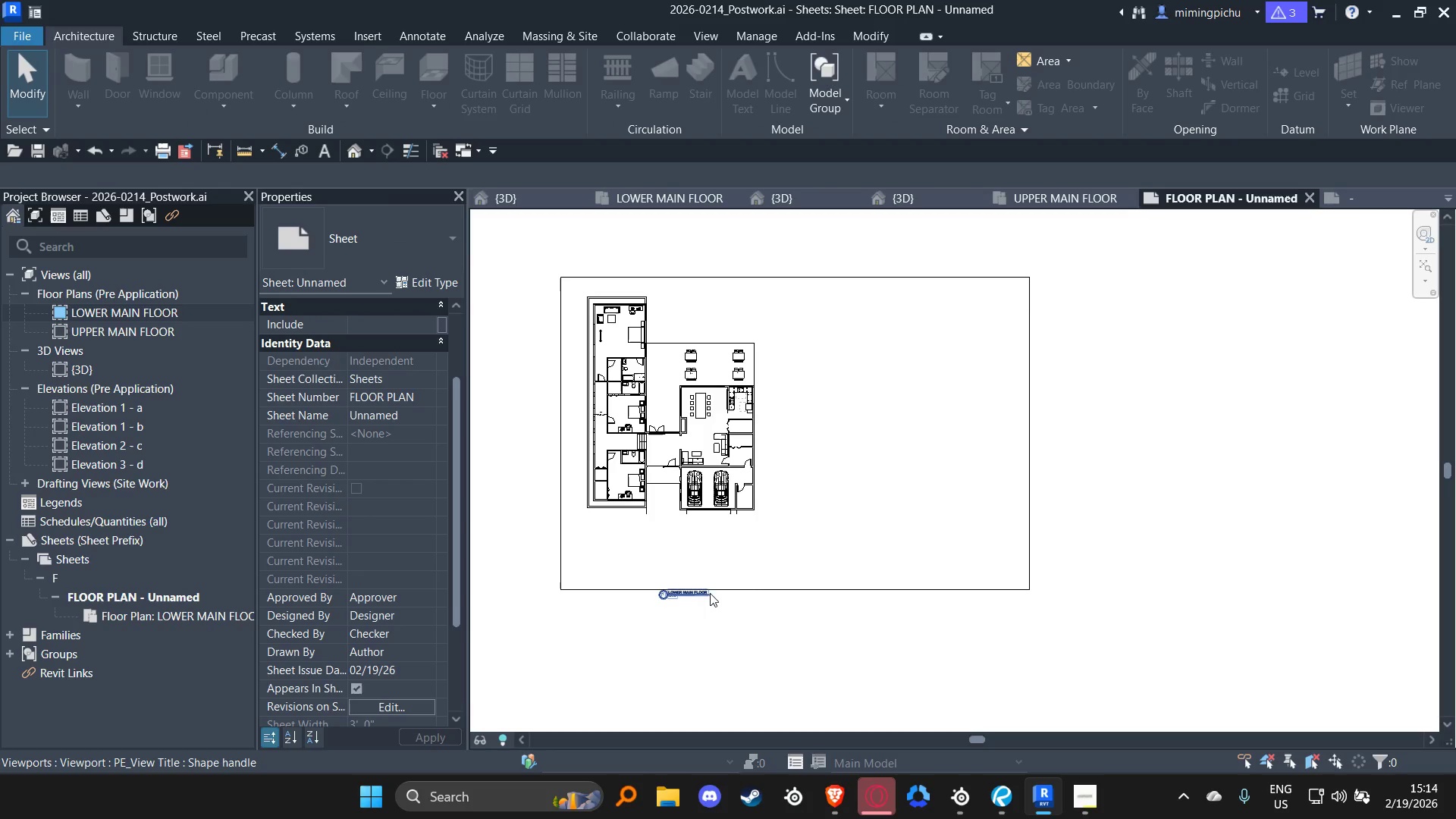 
left_click_drag(start_coordinate=[702, 593], to_coordinate=[677, 534])
 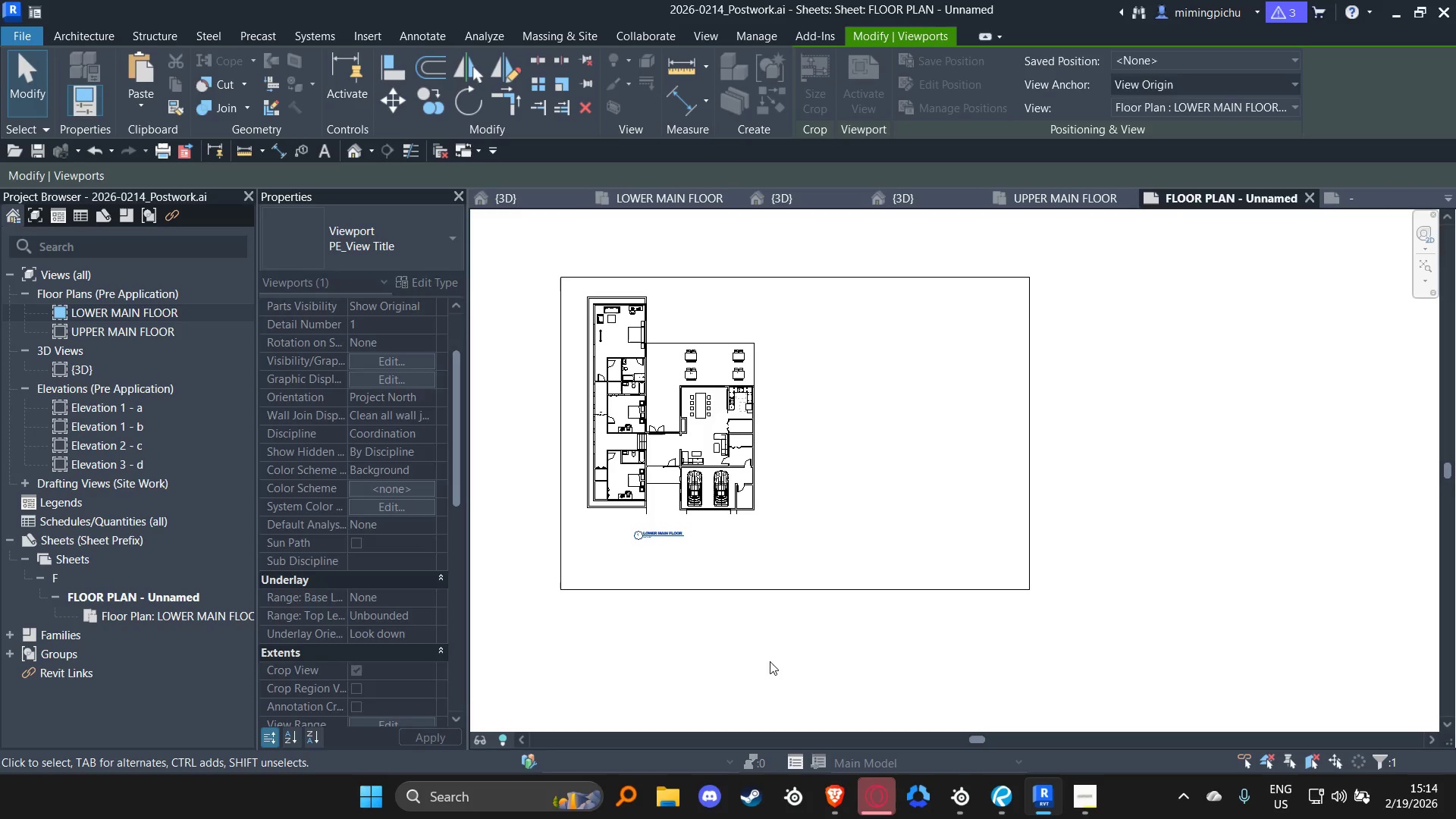 
left_click([770, 661])